 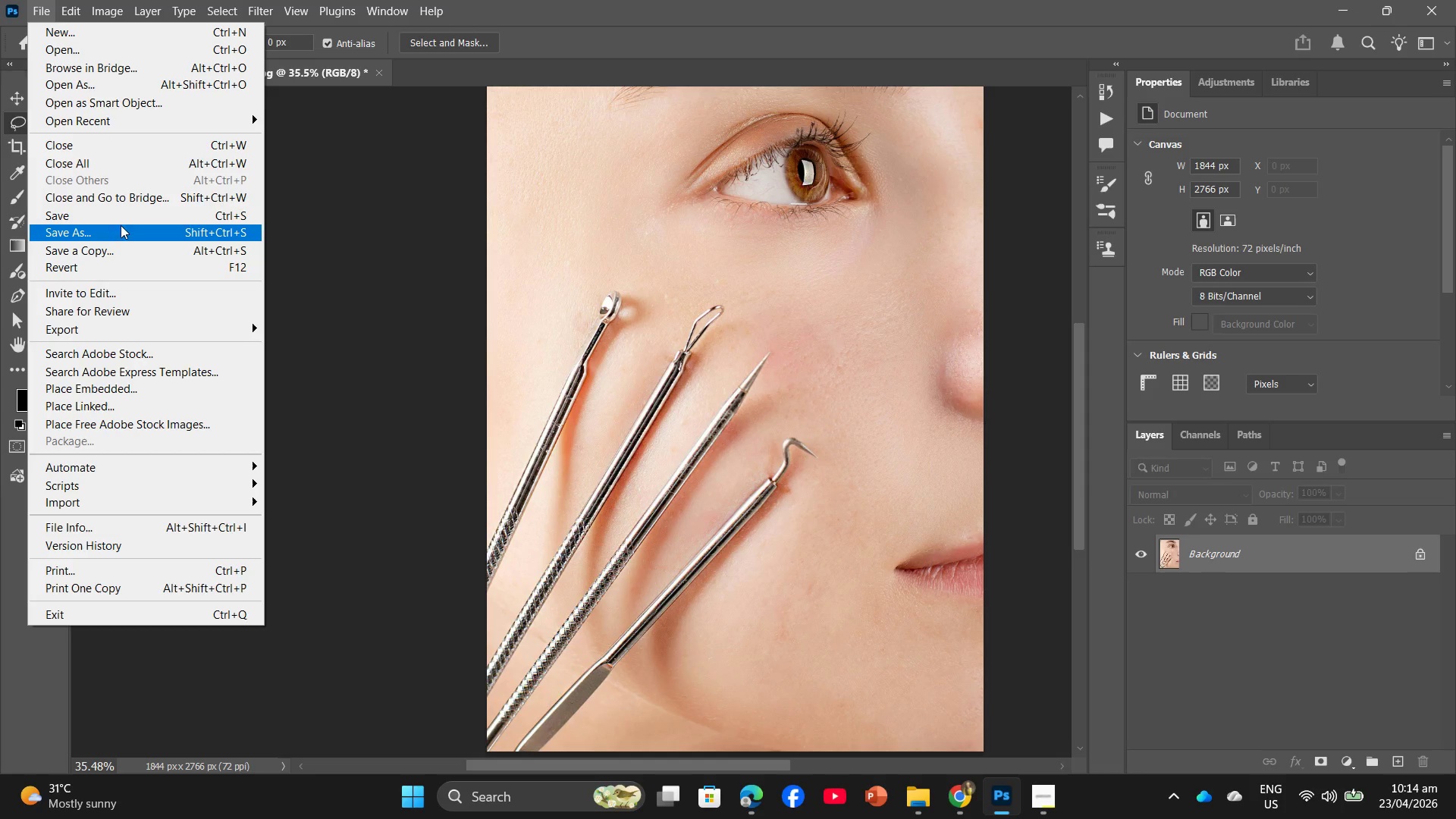 
left_click([98, 322])
 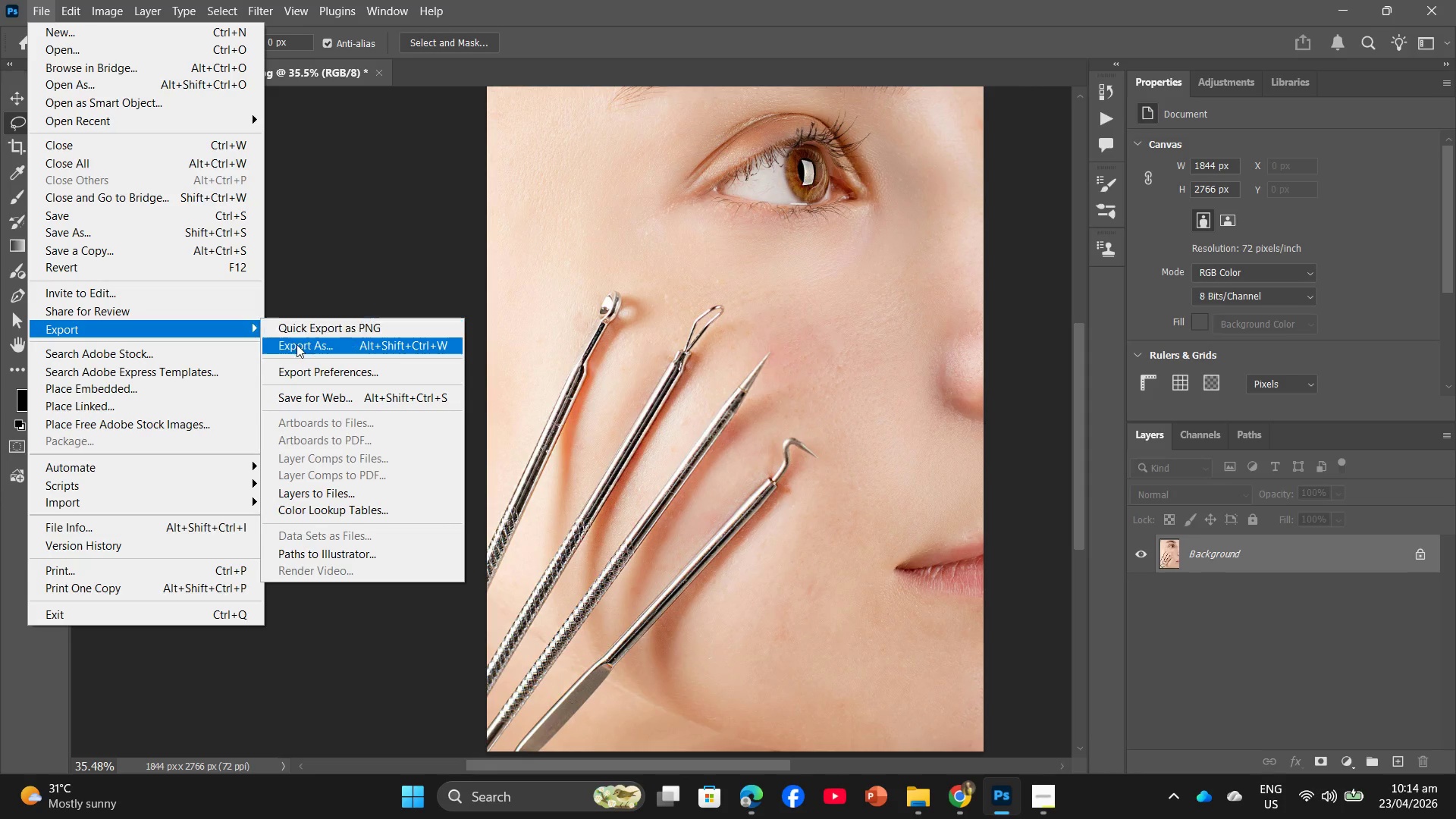 
left_click([298, 347])
 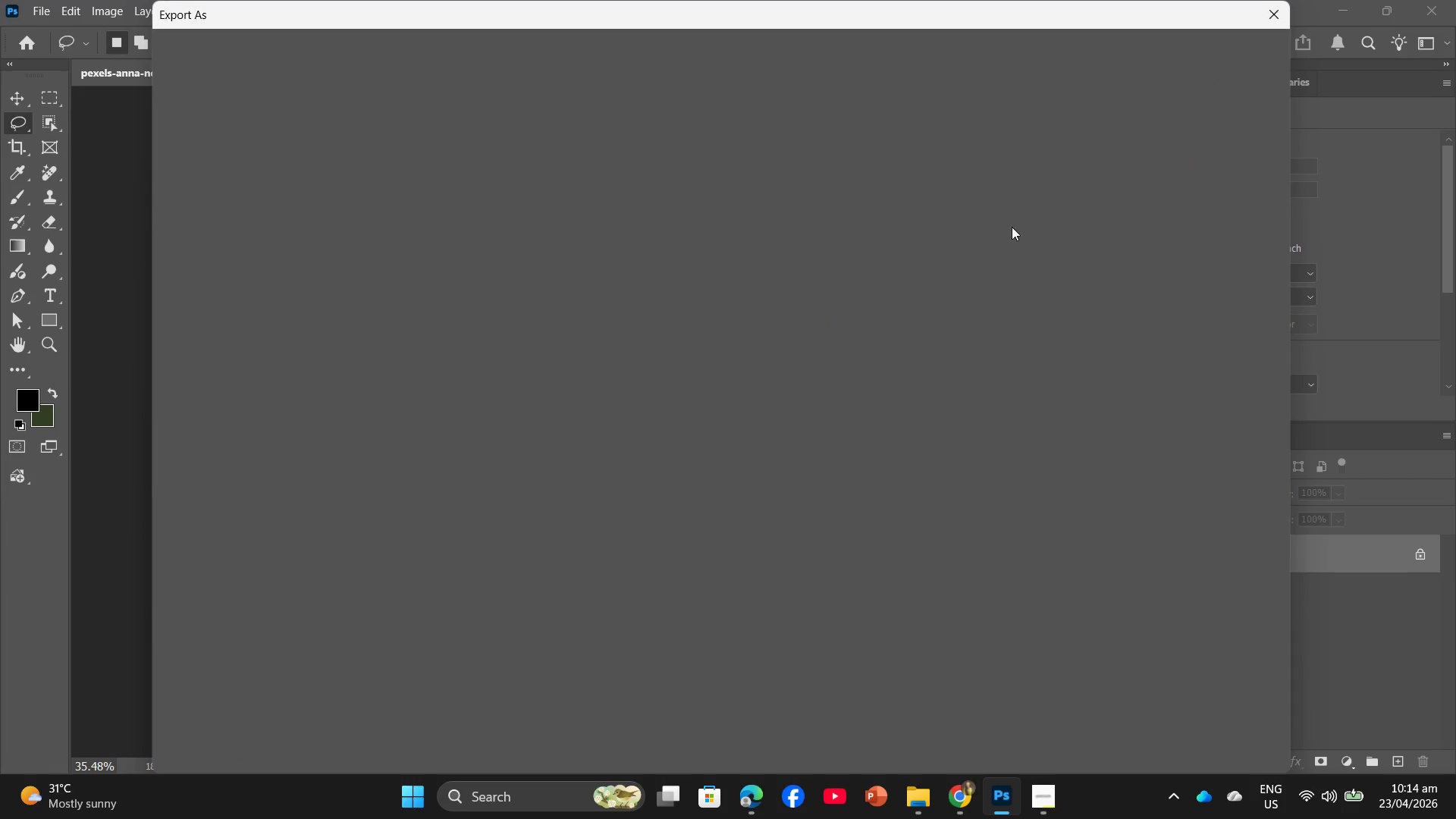 
mouse_move([1173, 93])
 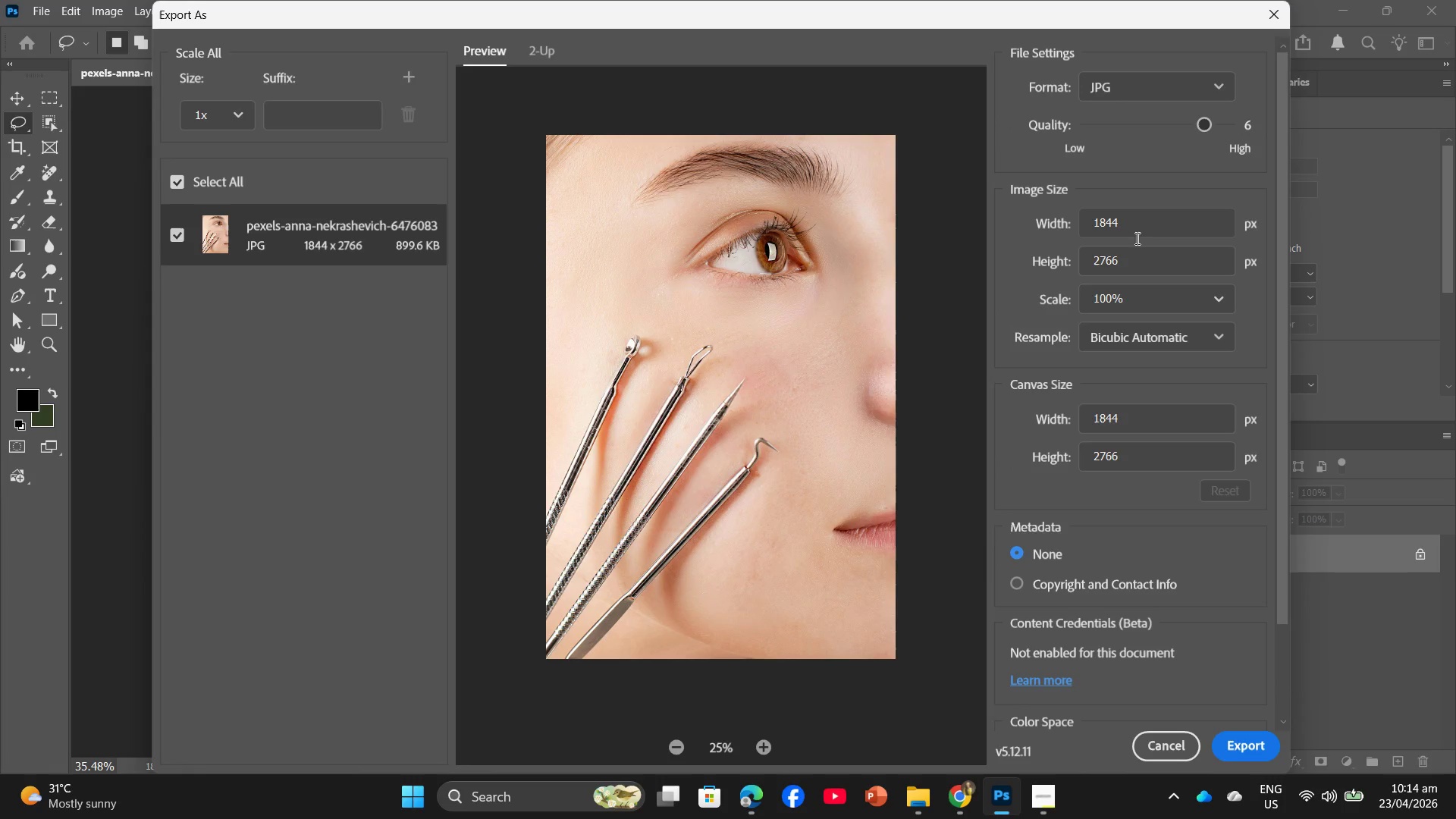 
left_click_drag(start_coordinate=[1136, 227], to_coordinate=[1068, 238])
 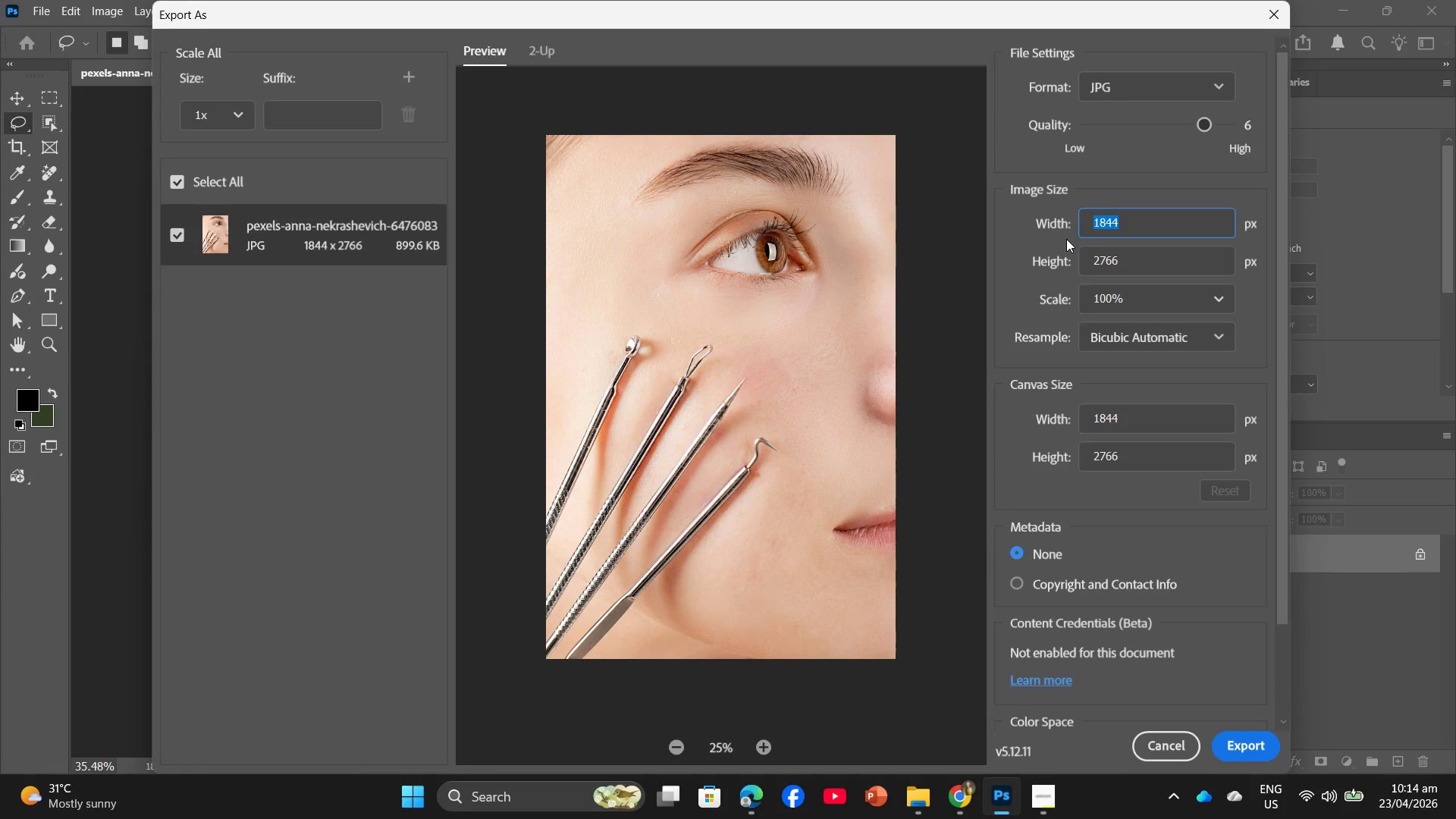 
key(Numpad2)
 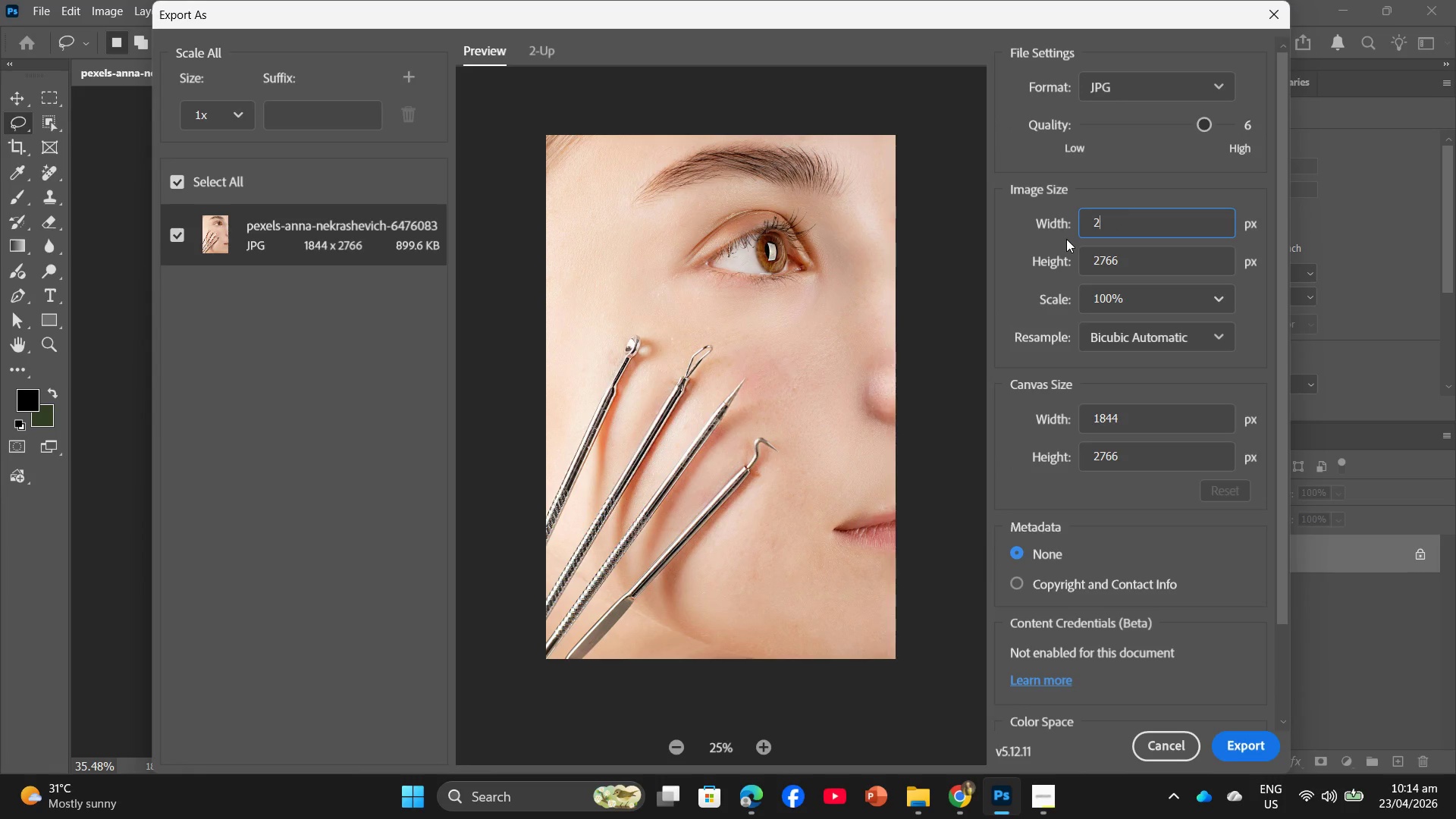 
key(Numpad0)
 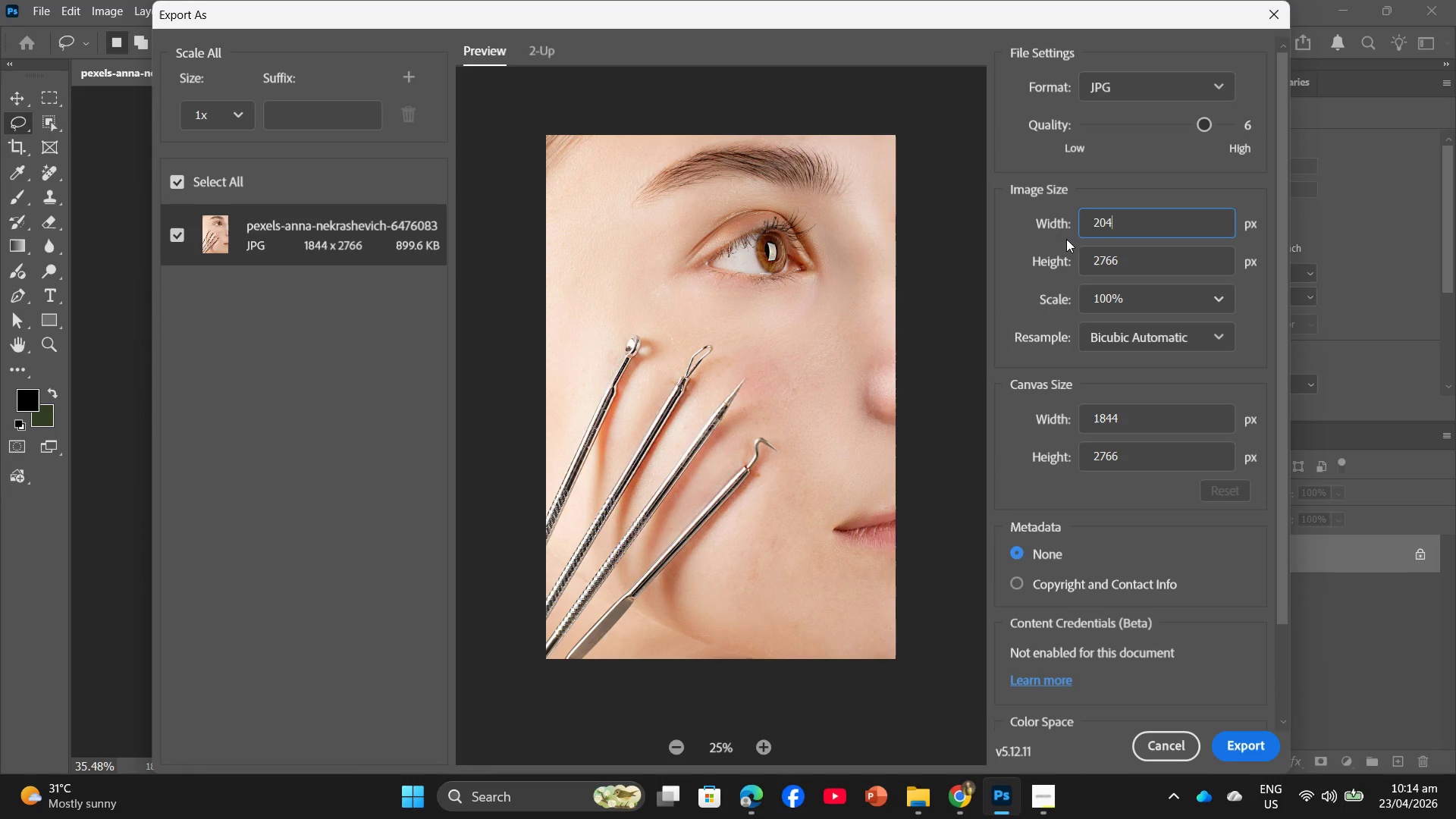 
key(Numpad4)
 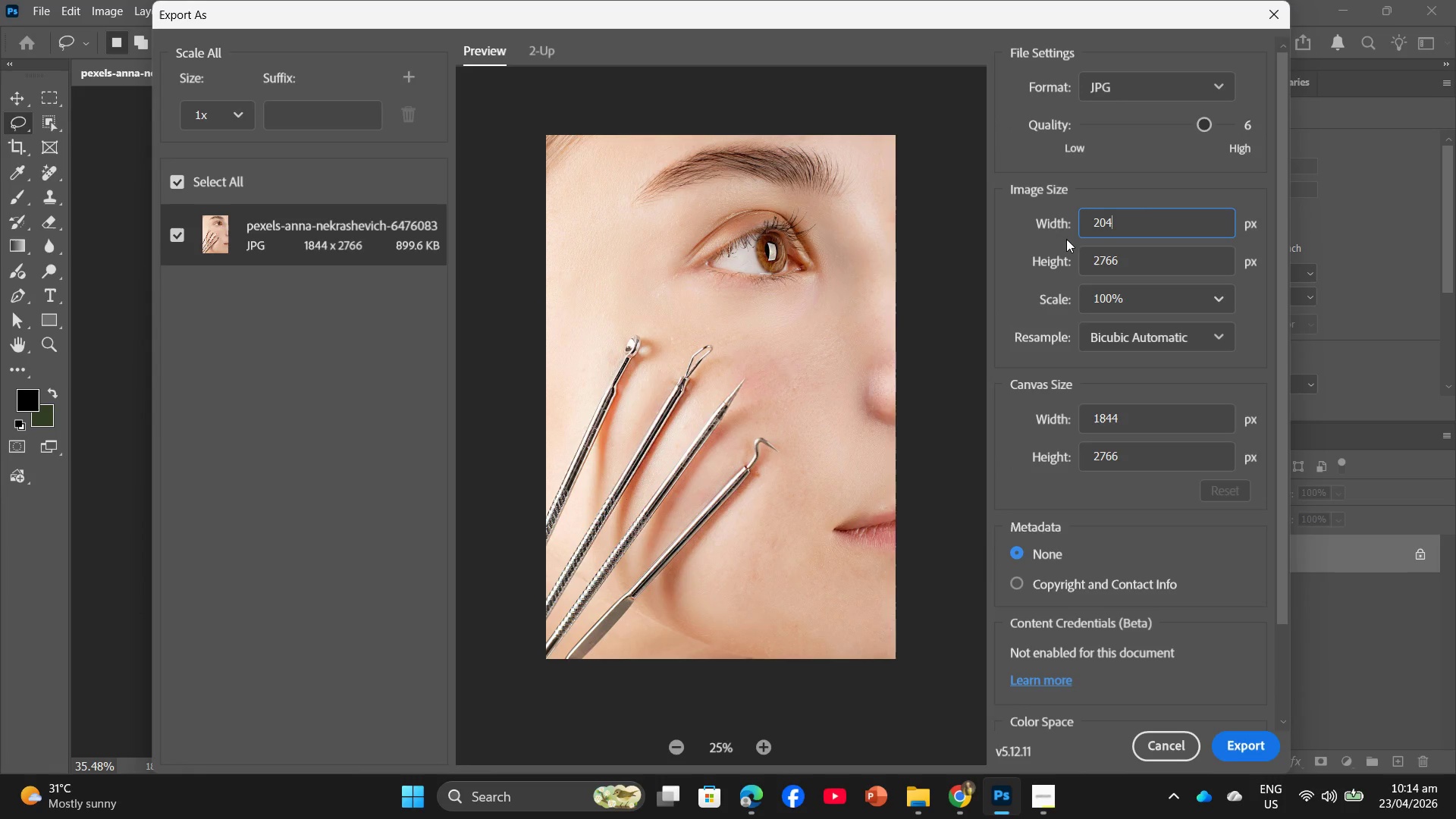 
key(Numpad8)
 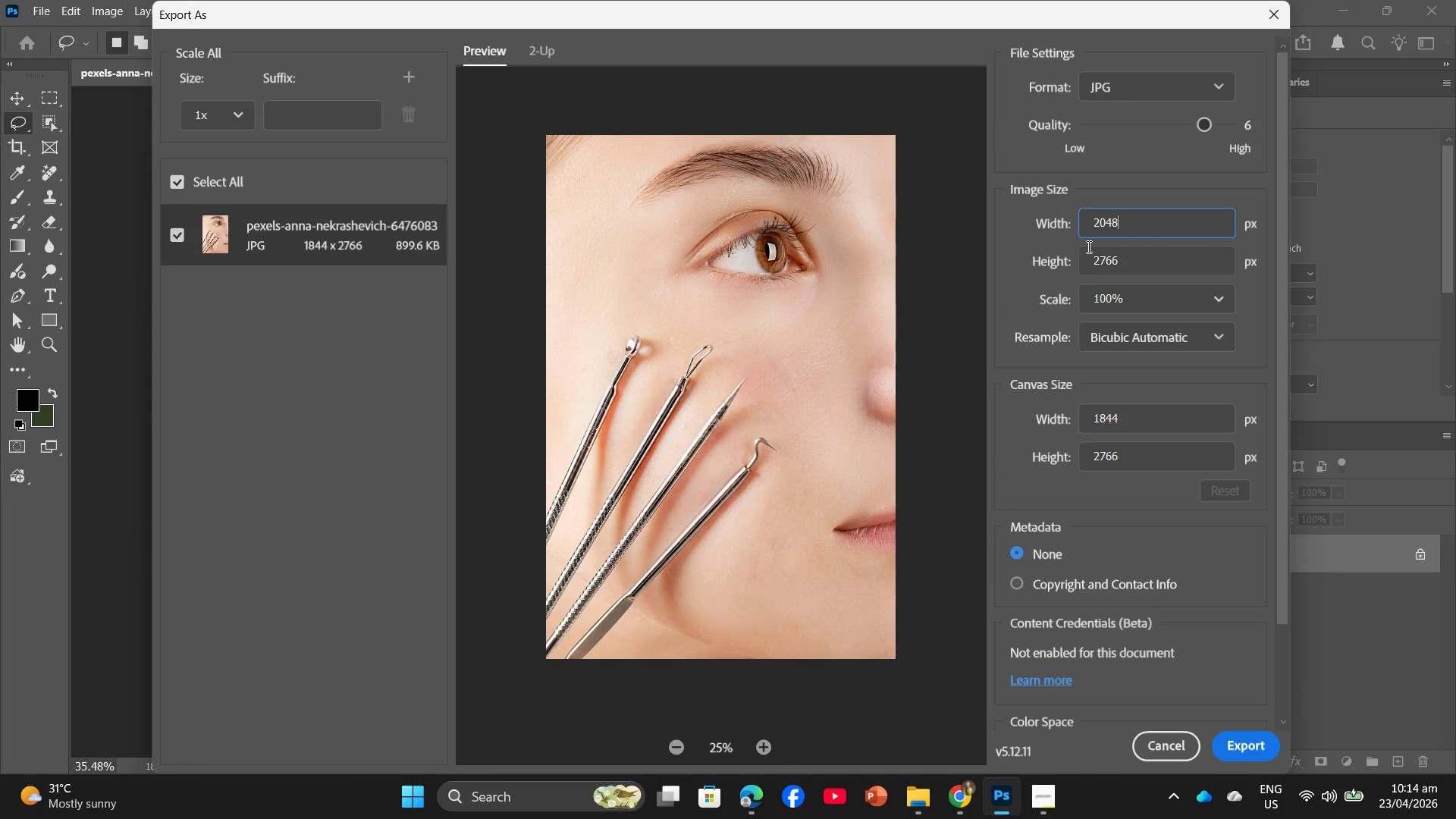 
key(Enter)
 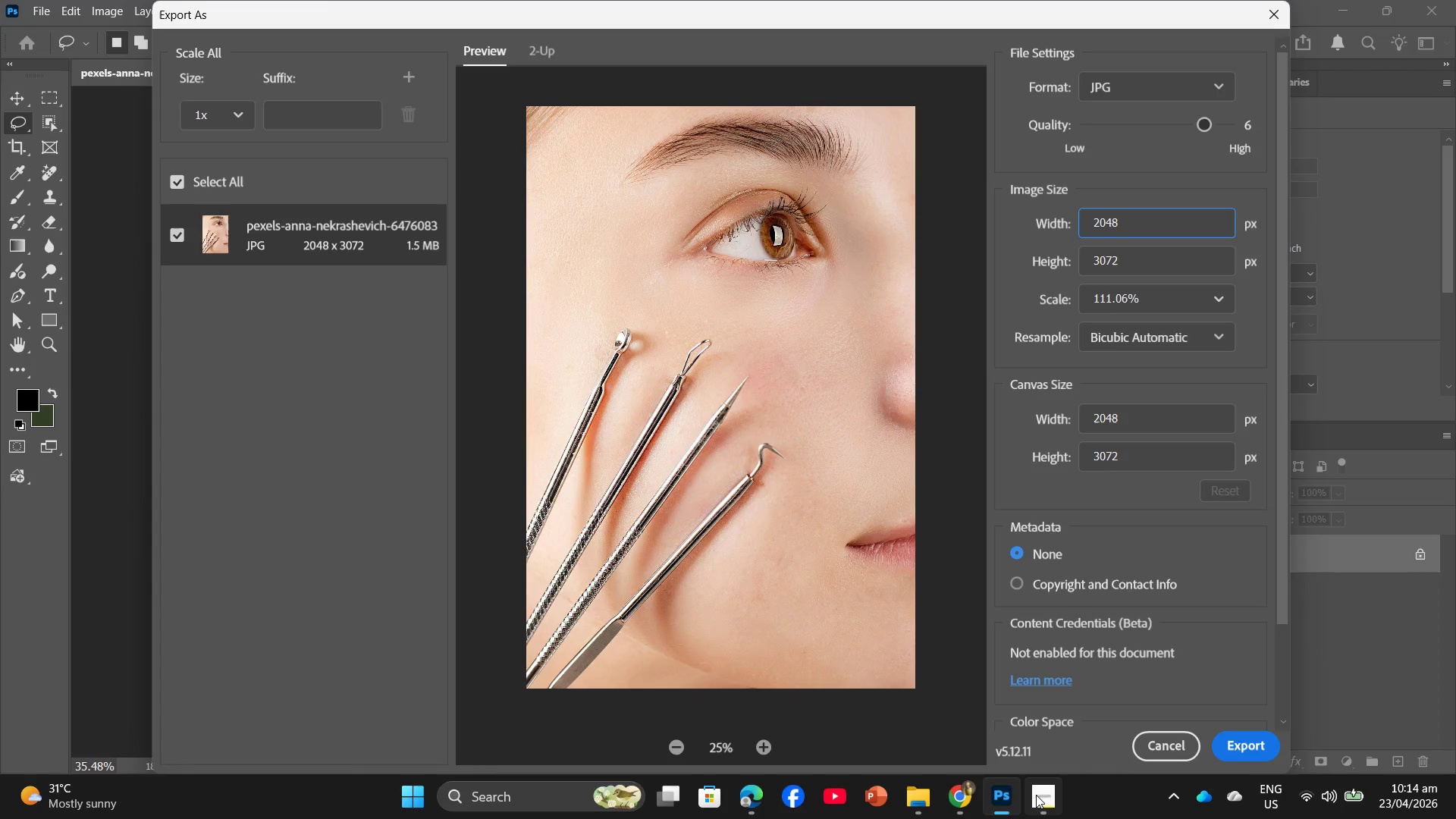 
left_click([1038, 753])
 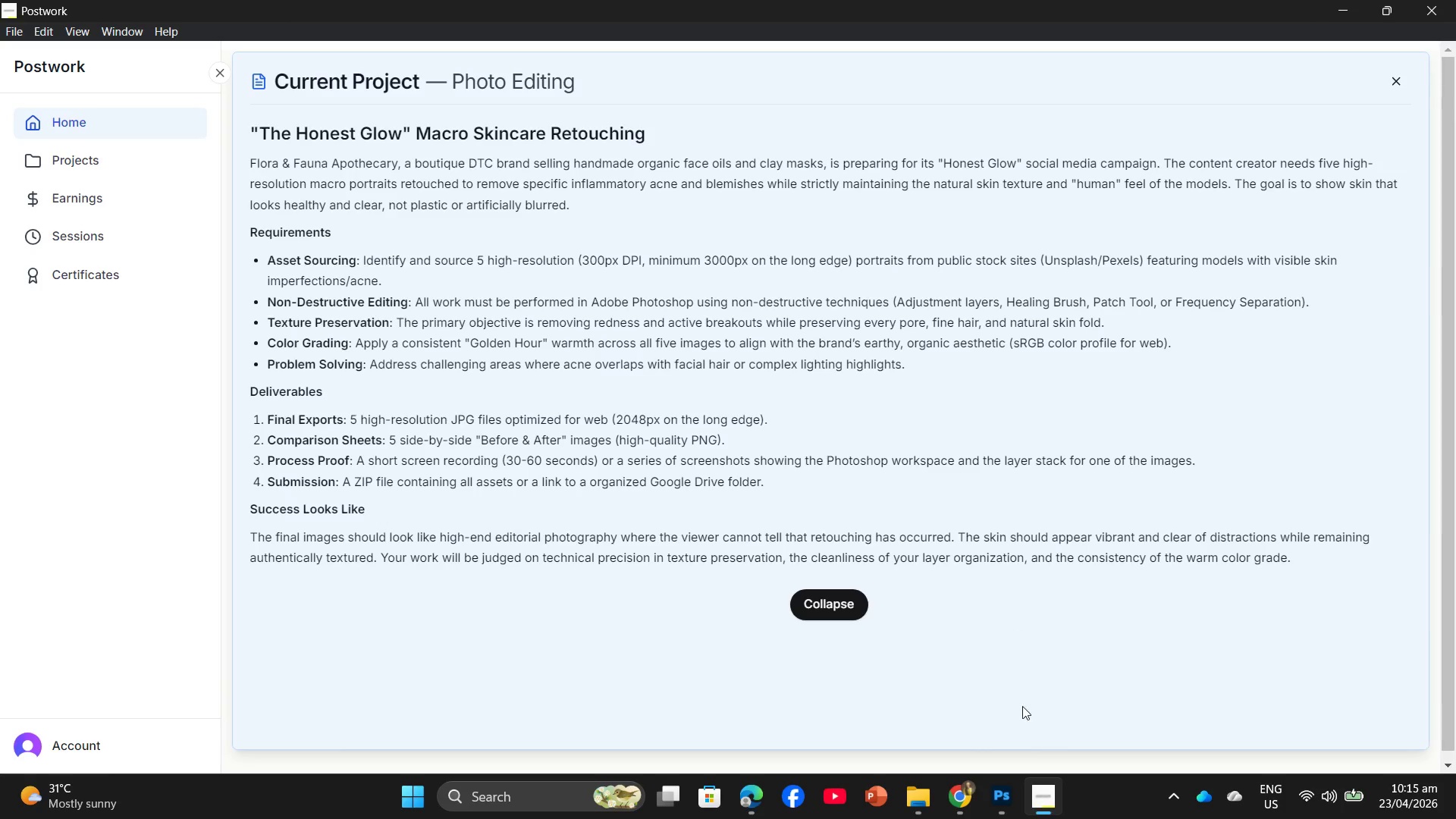 
wait(6.86)
 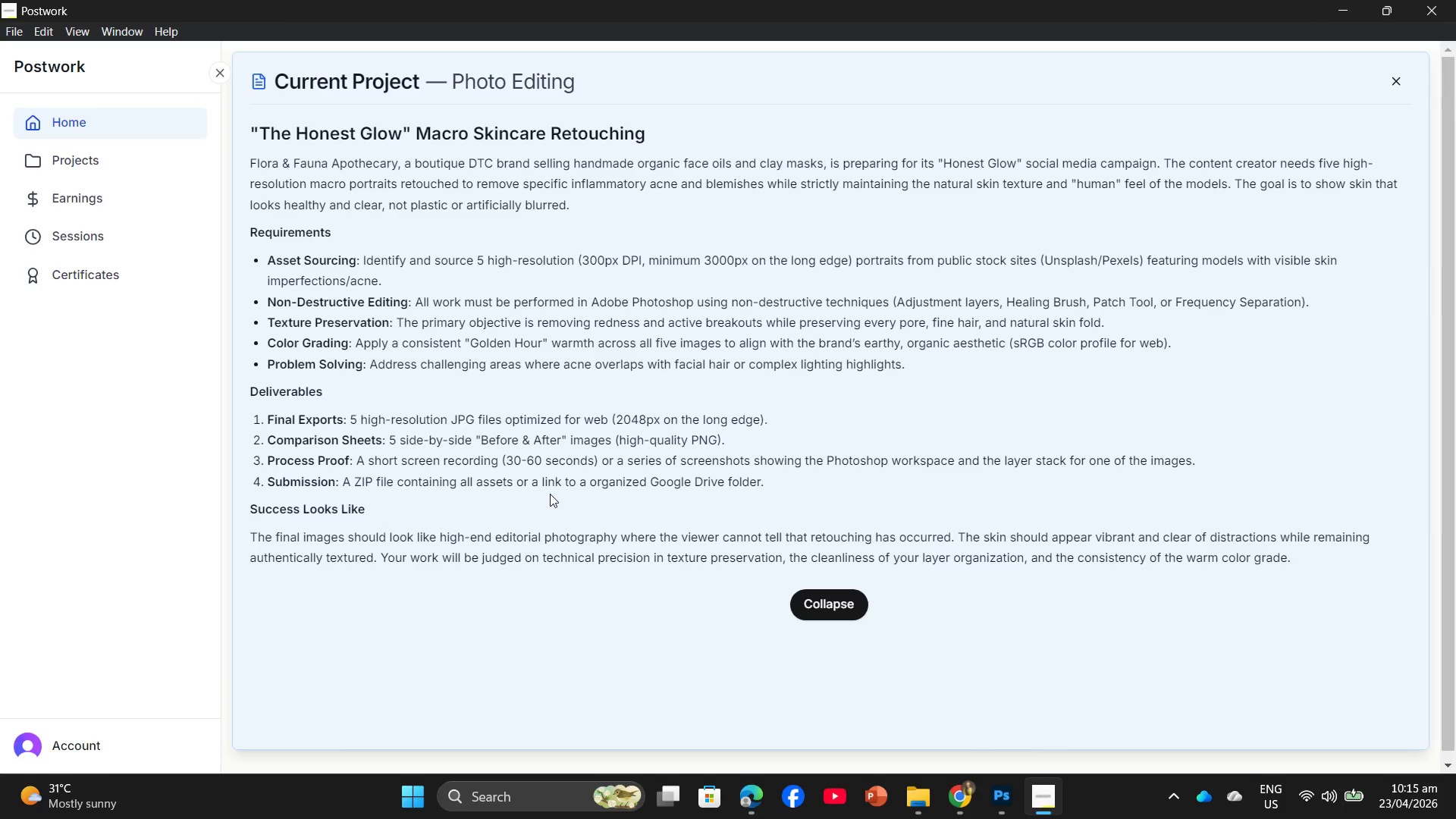 
left_click([996, 707])
 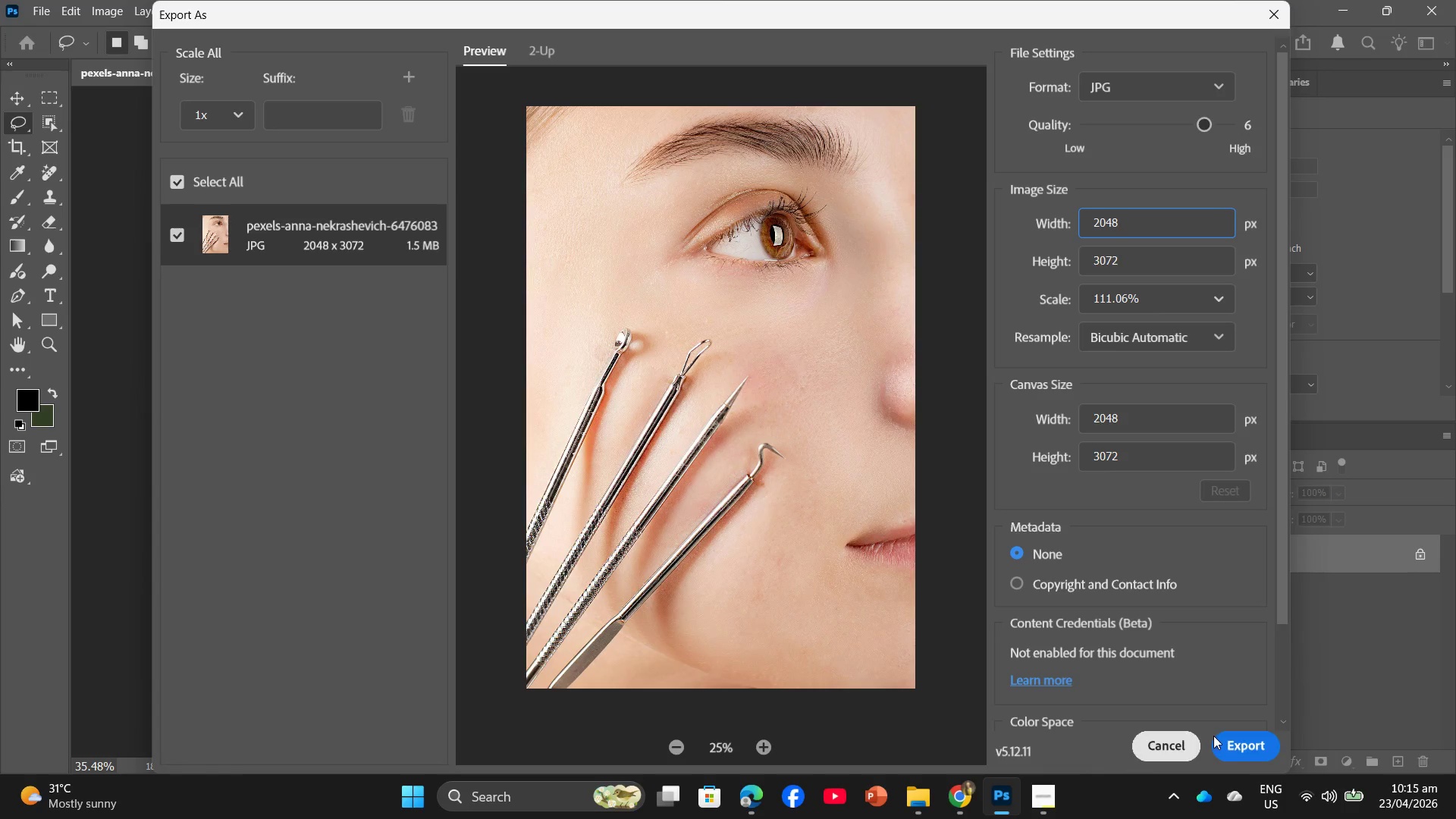 
left_click([1251, 735])
 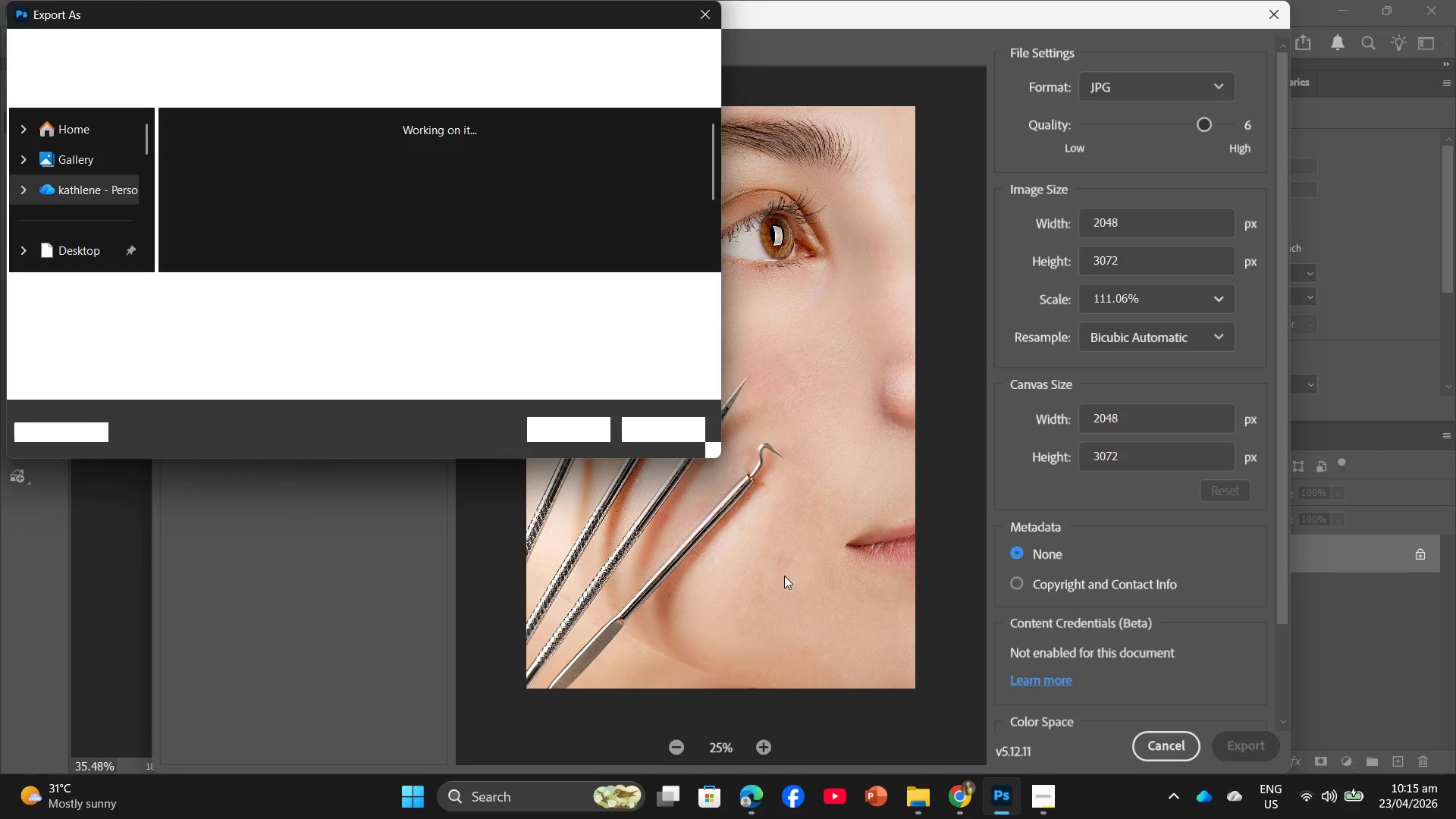 
scroll: coordinate [123, 217], scroll_direction: down, amount: 4.0
 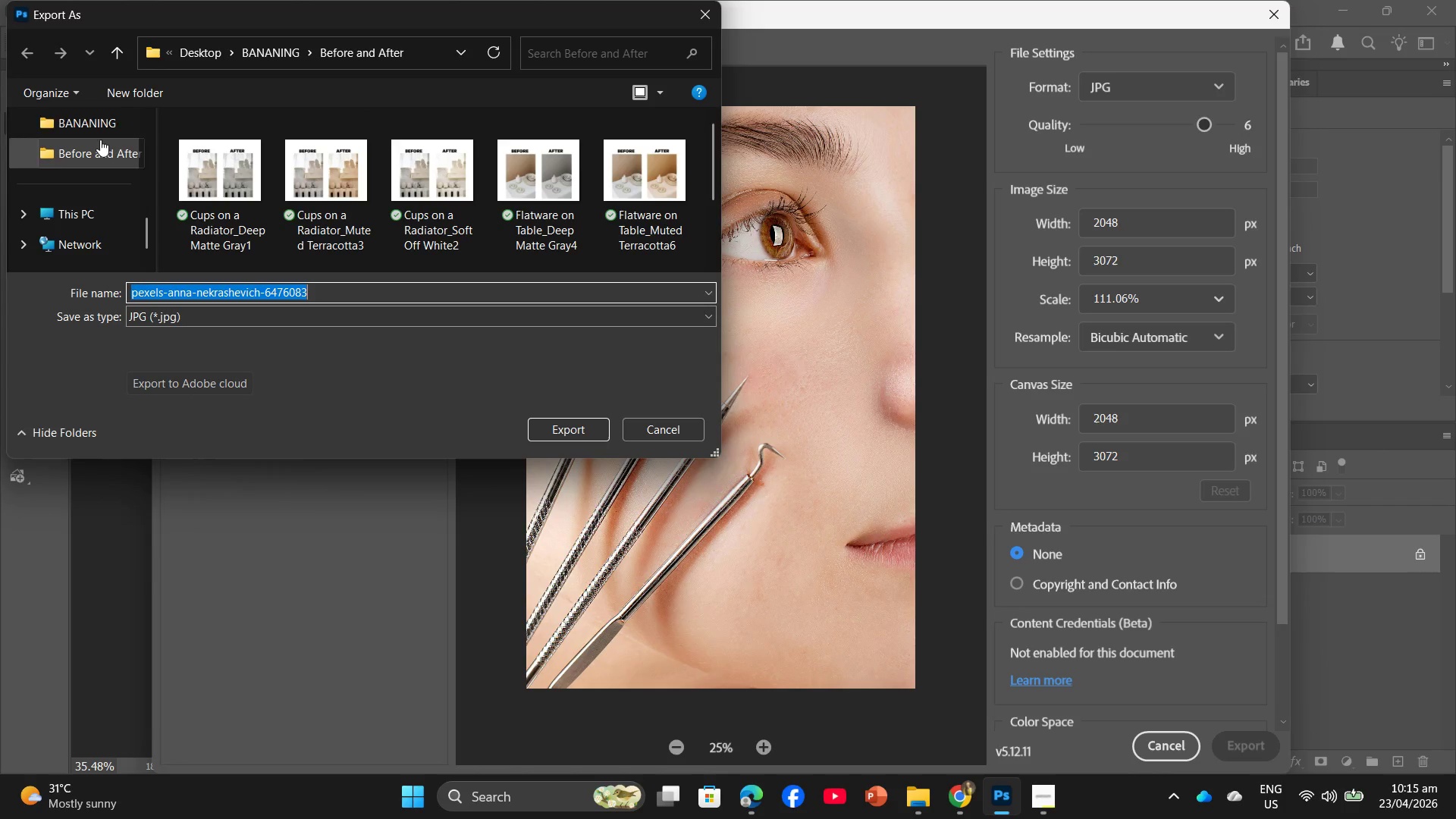 
left_click([102, 115])
 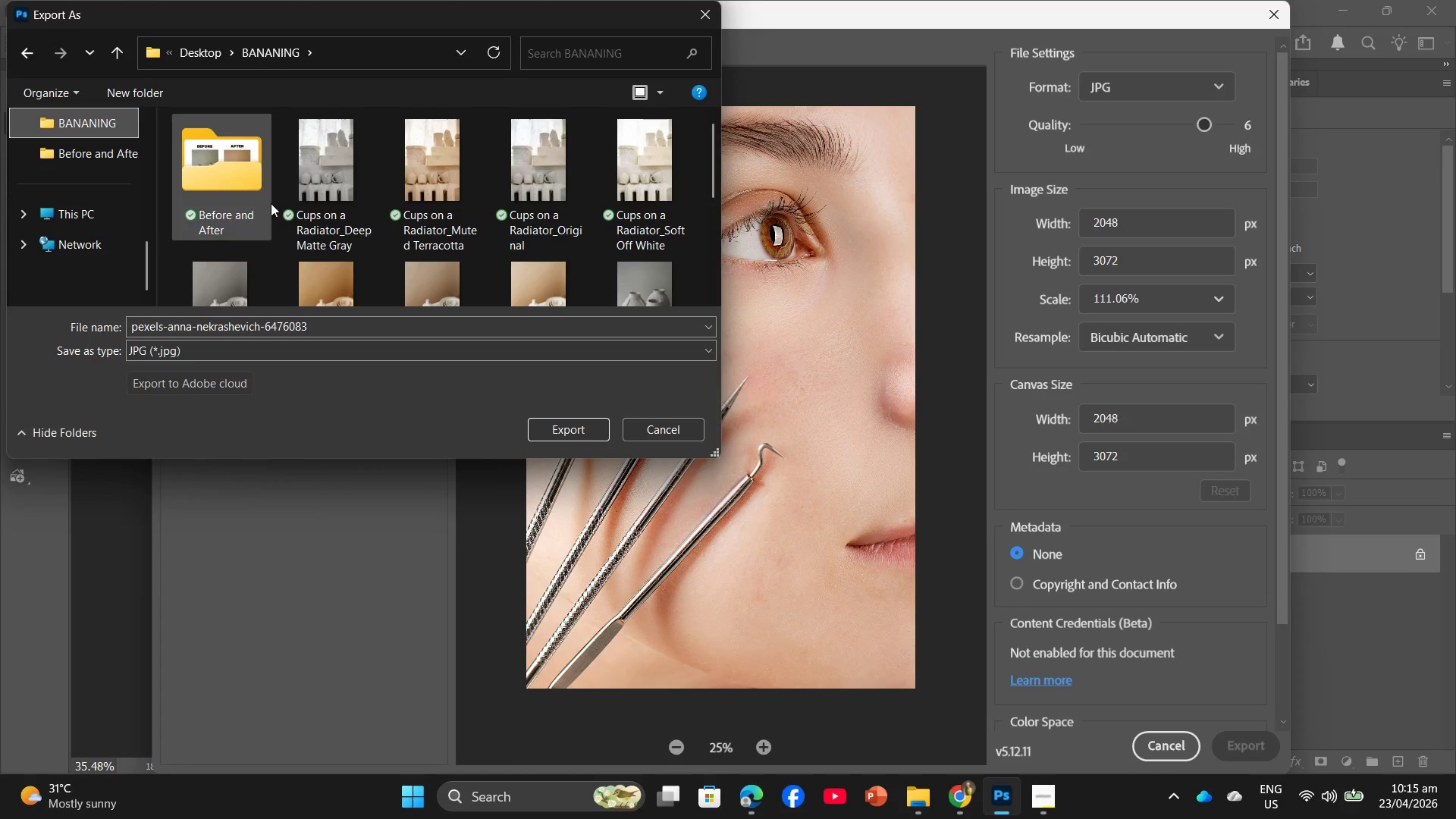 
scroll: coordinate [331, 259], scroll_direction: down, amount: 5.0
 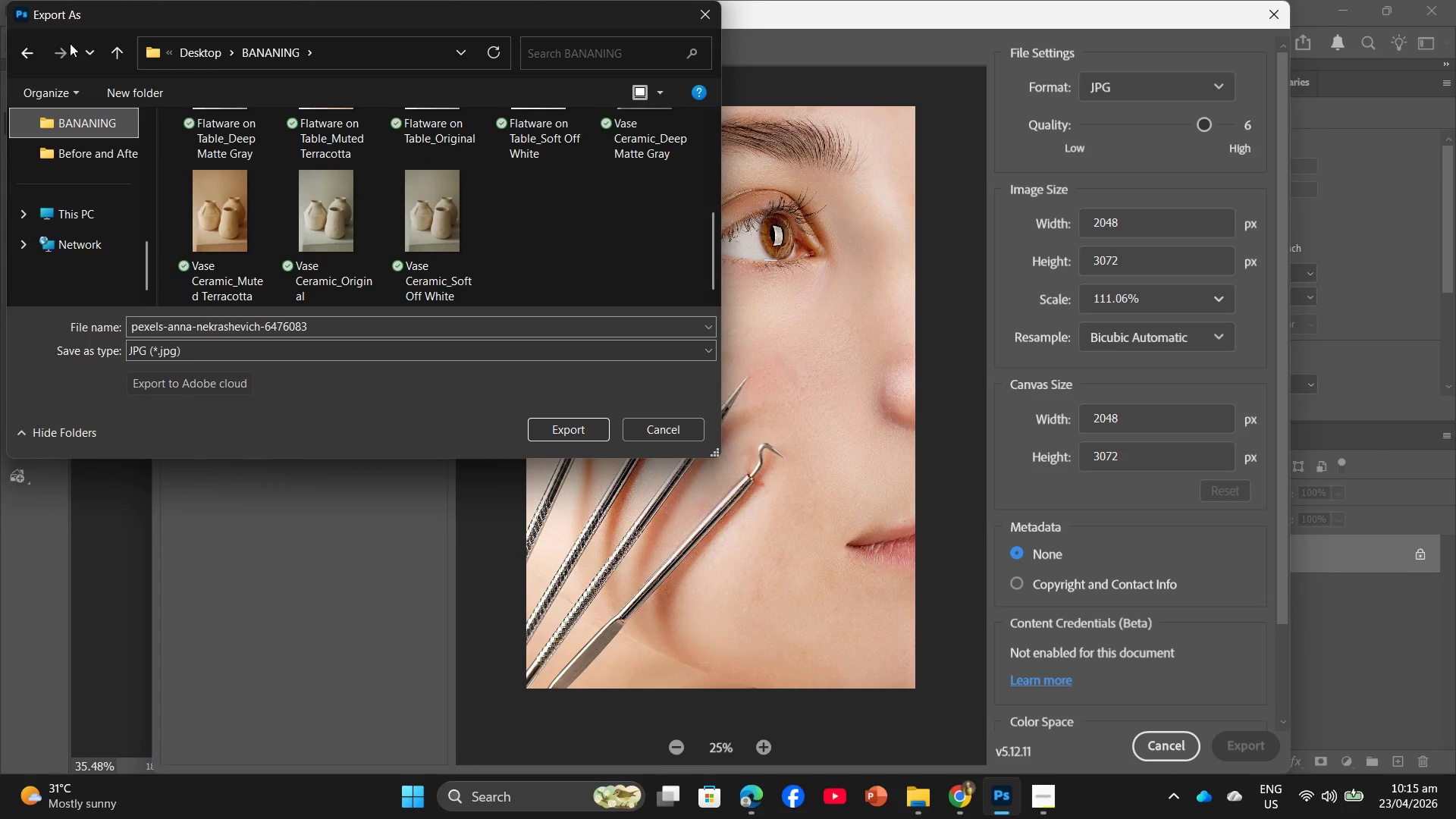 
left_click([119, 83])
 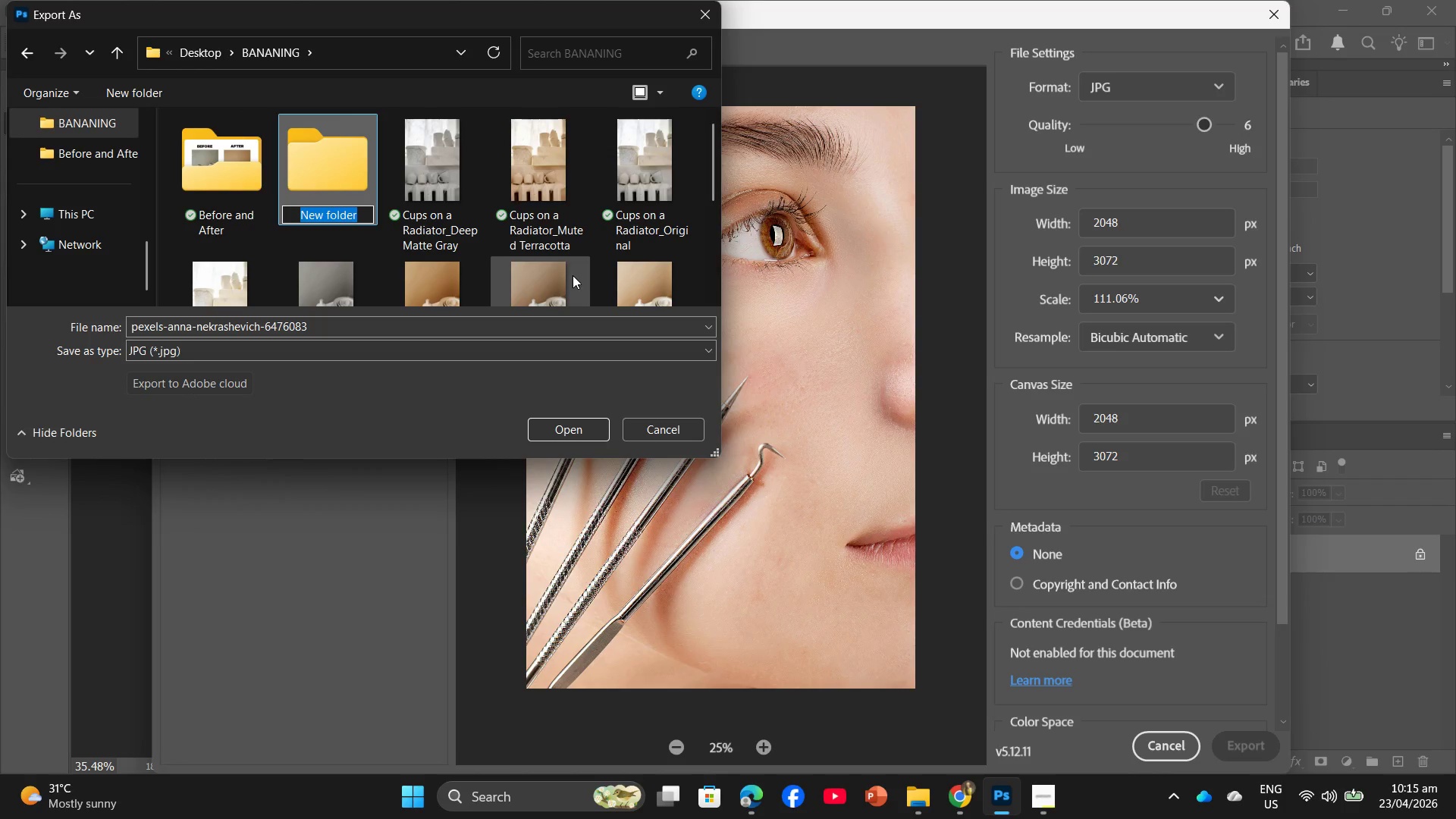 
type(AC)
key(Backspace)
key(Backspace)
key(Backspace)
type(retouching)
 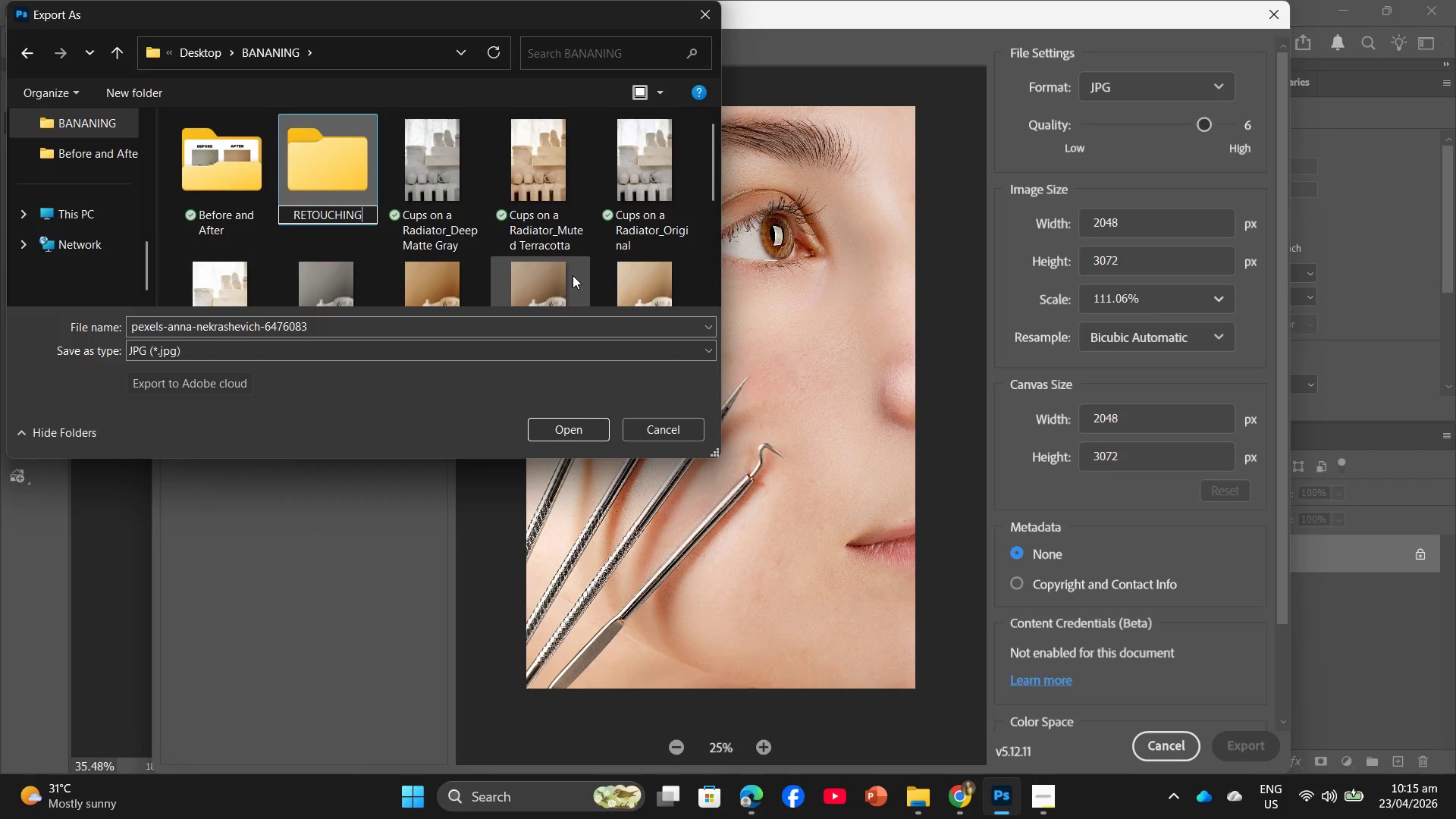 
key(Enter)
 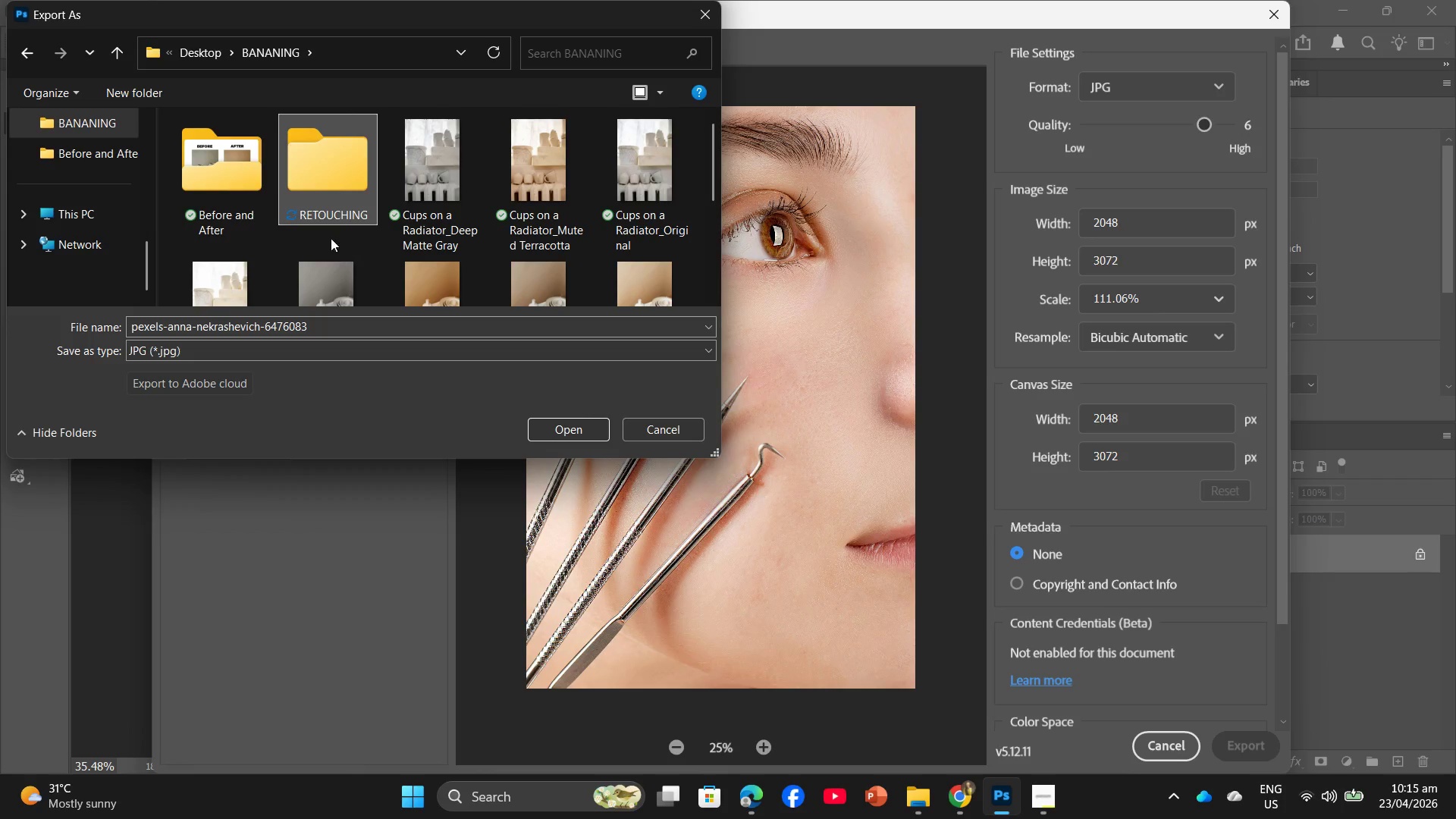 
double_click([334, 212])
 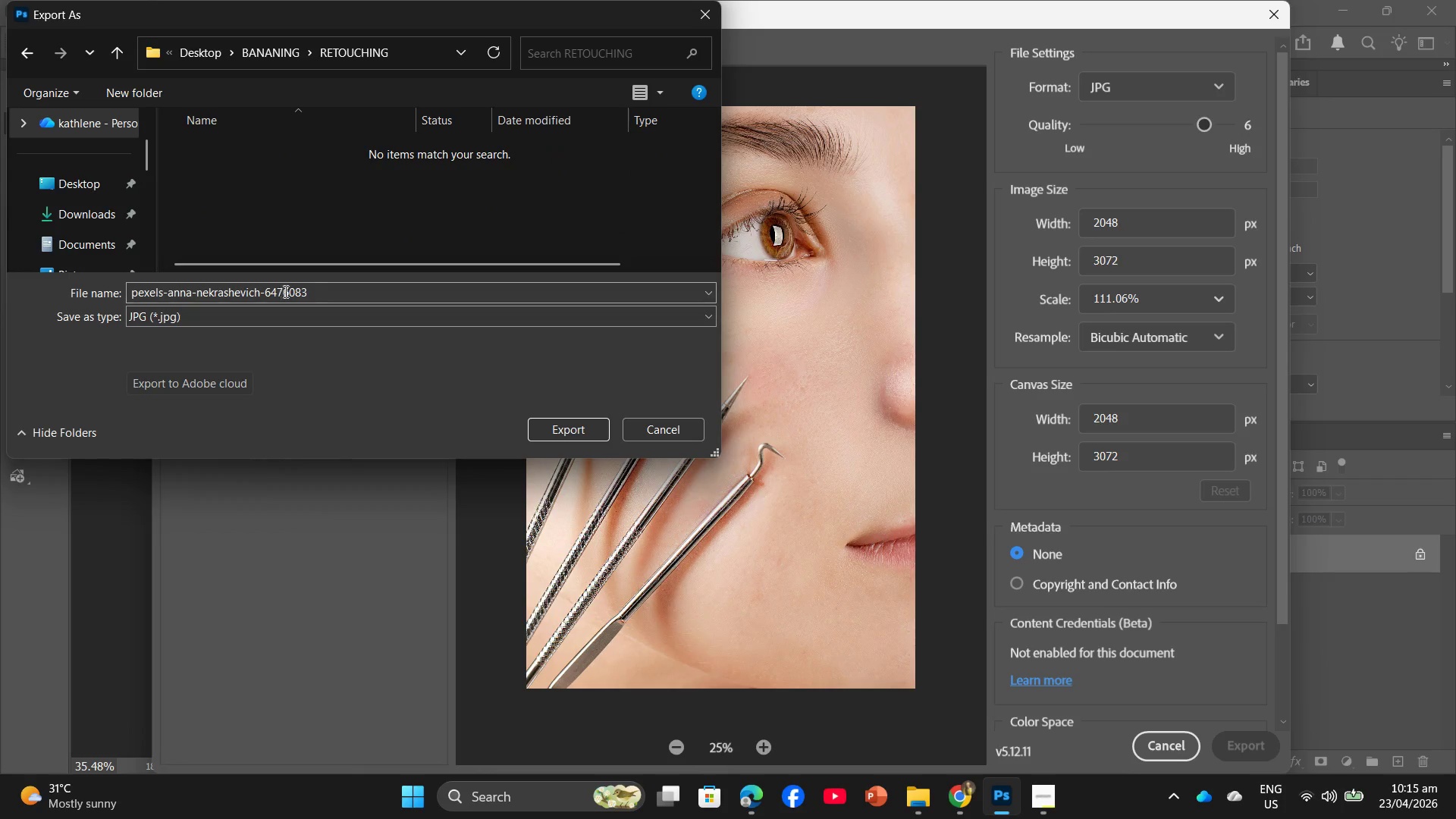 
left_click_drag(start_coordinate=[322, 289], to_coordinate=[162, 297])
 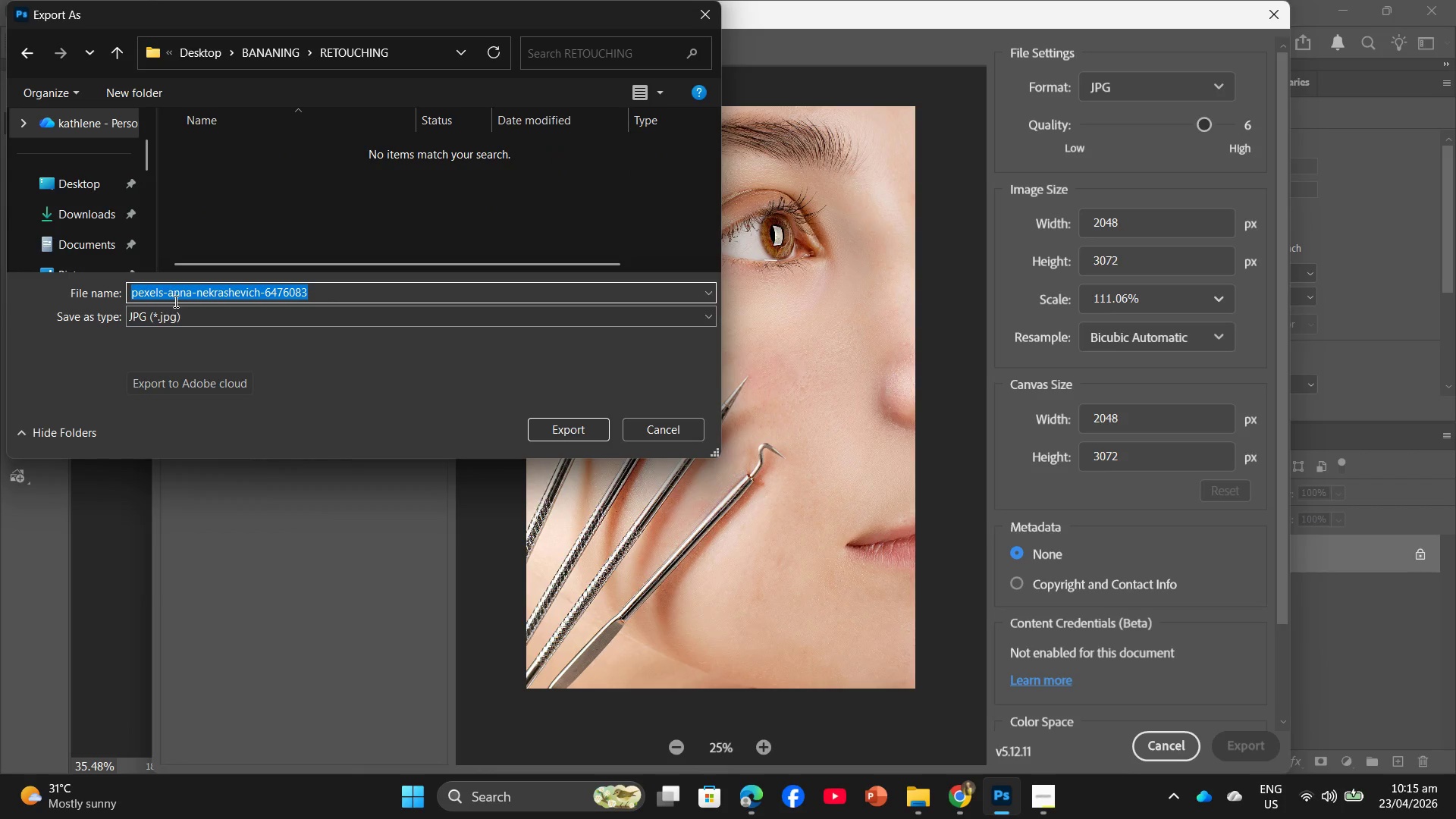 
key(1)
 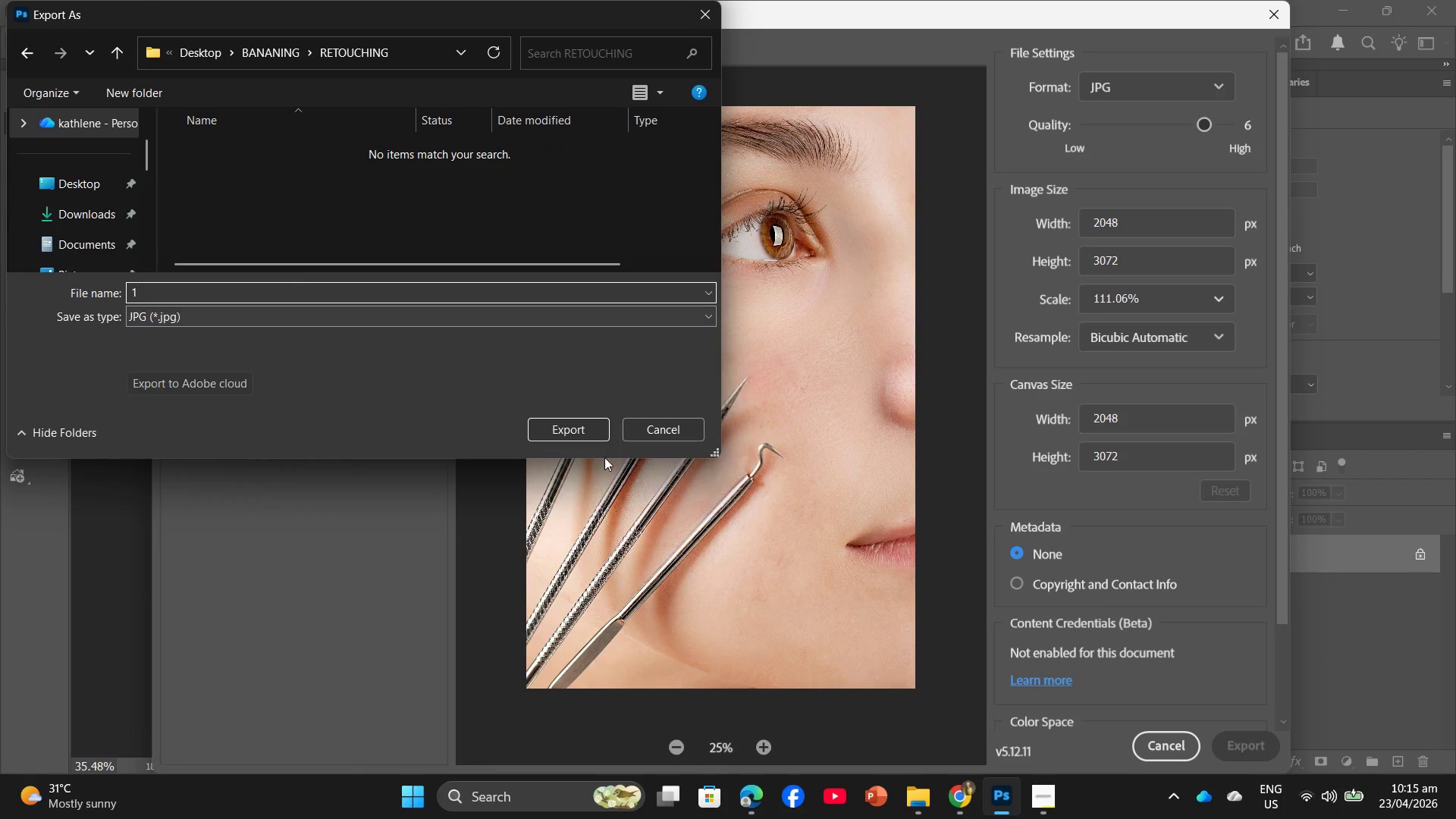 
left_click([539, 425])
 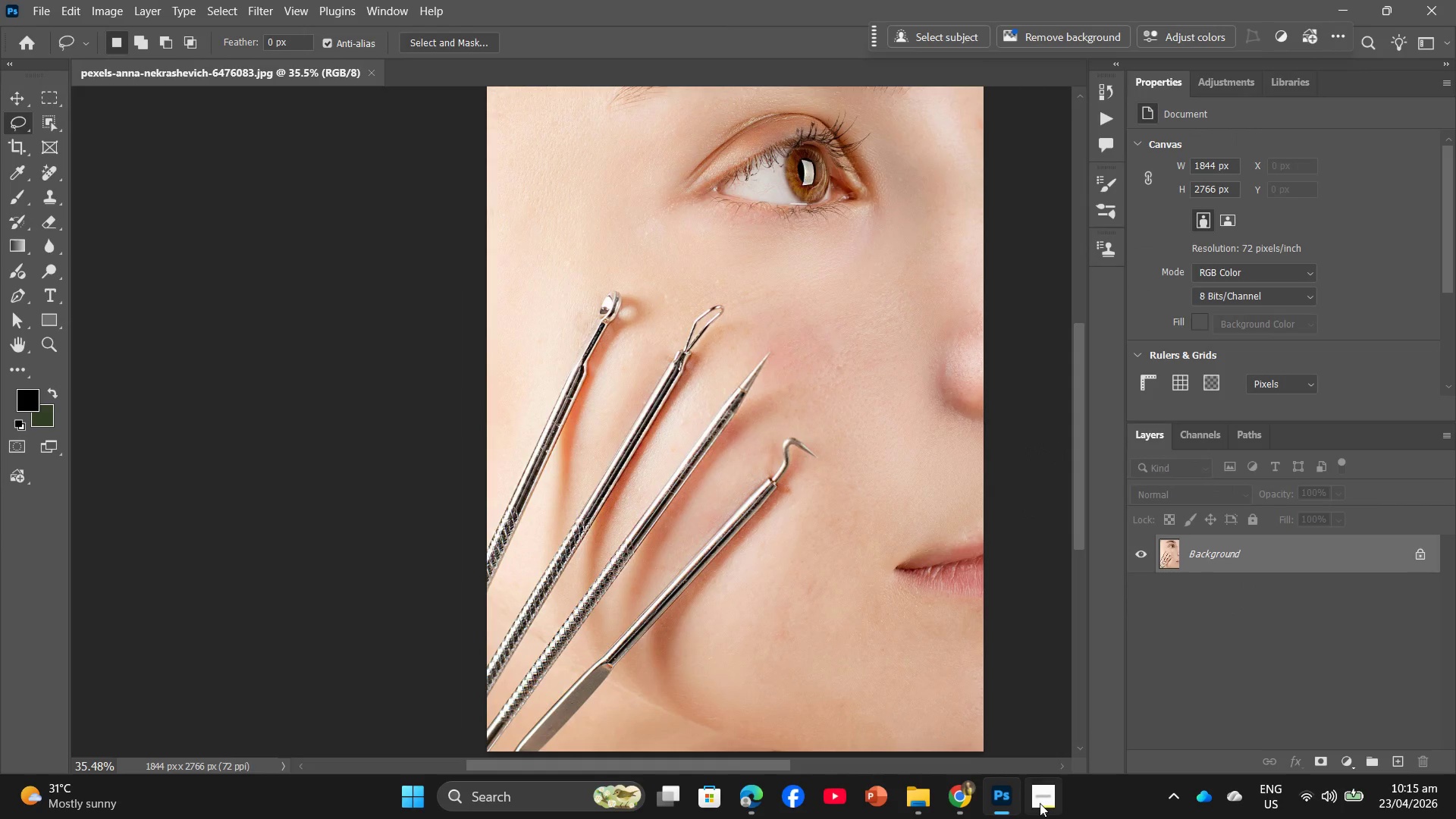 
left_click([1033, 700])